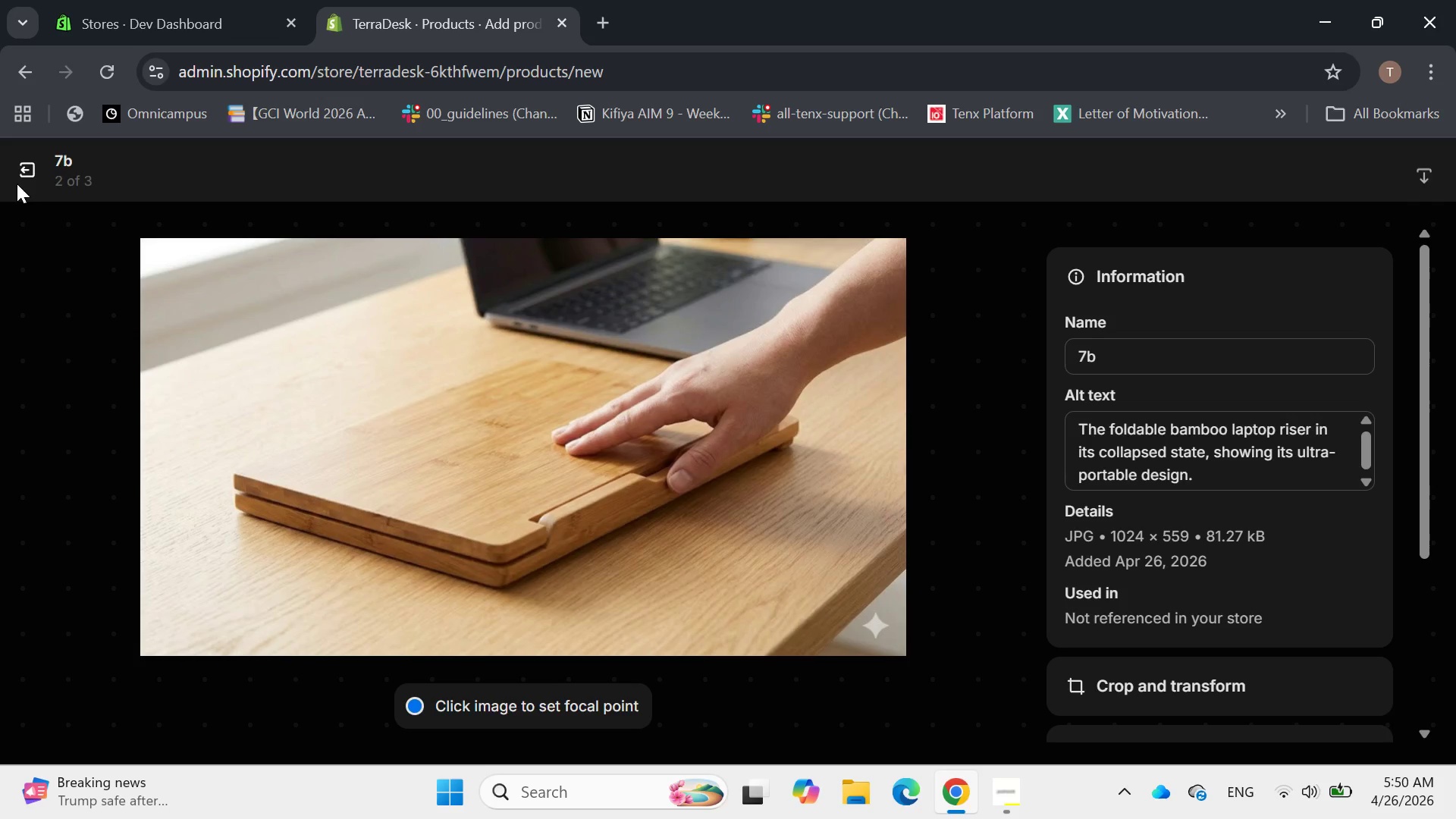 
left_click([26, 177])
 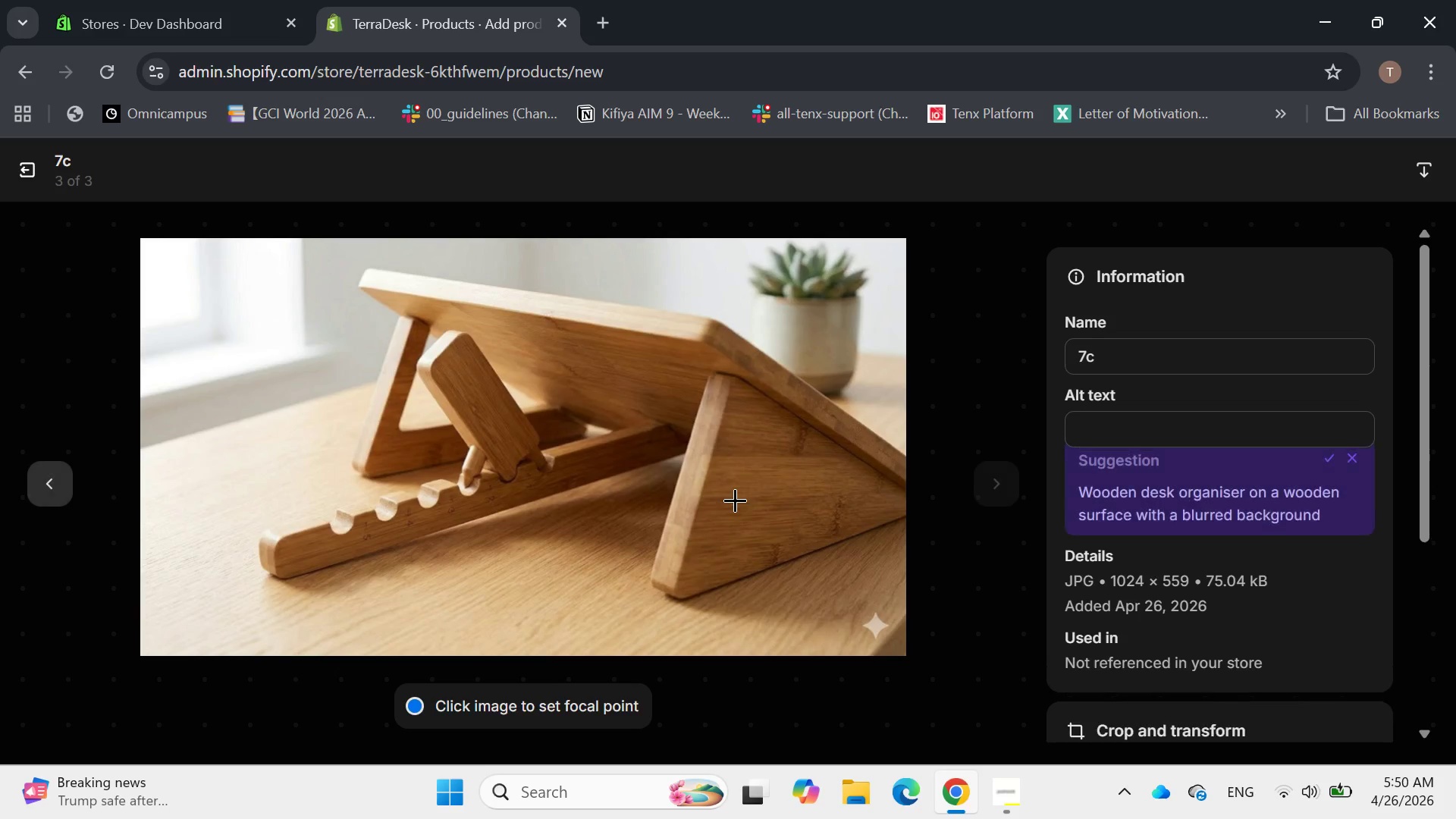 
wait(8.61)
 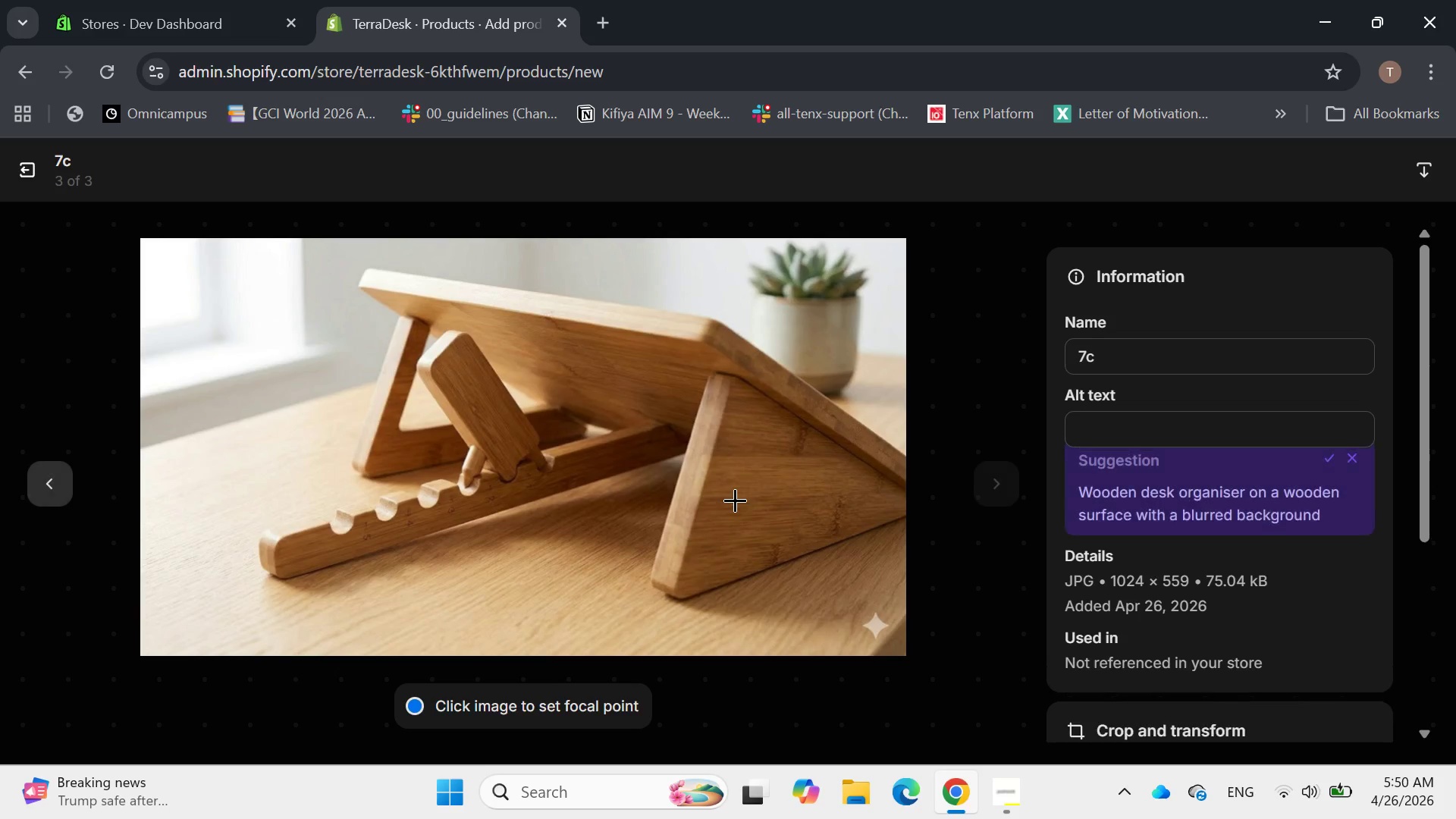 
scroll: coordinate [726, 462], scroll_direction: down, amount: 1.0
 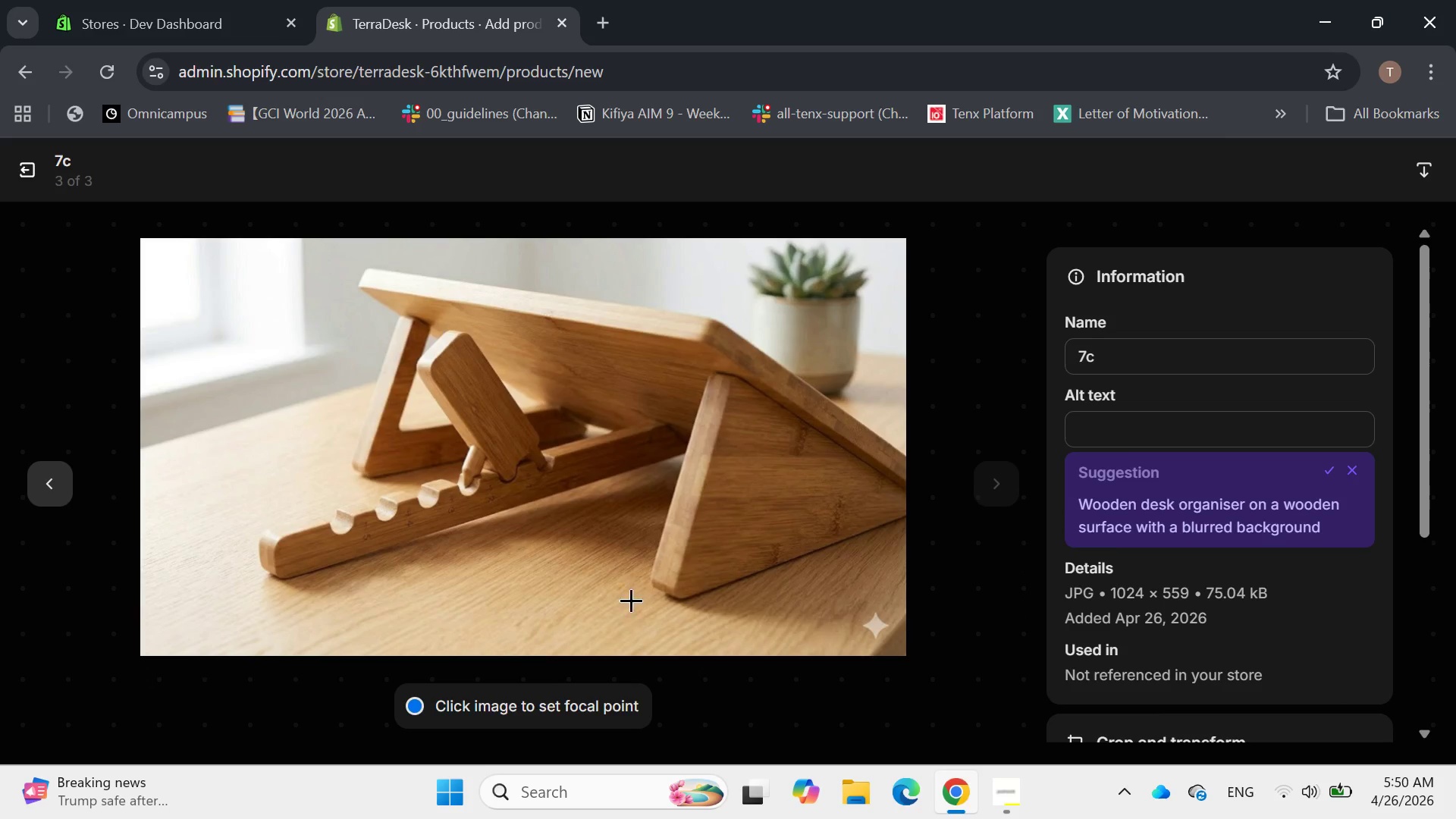 
left_click([1163, 435])
 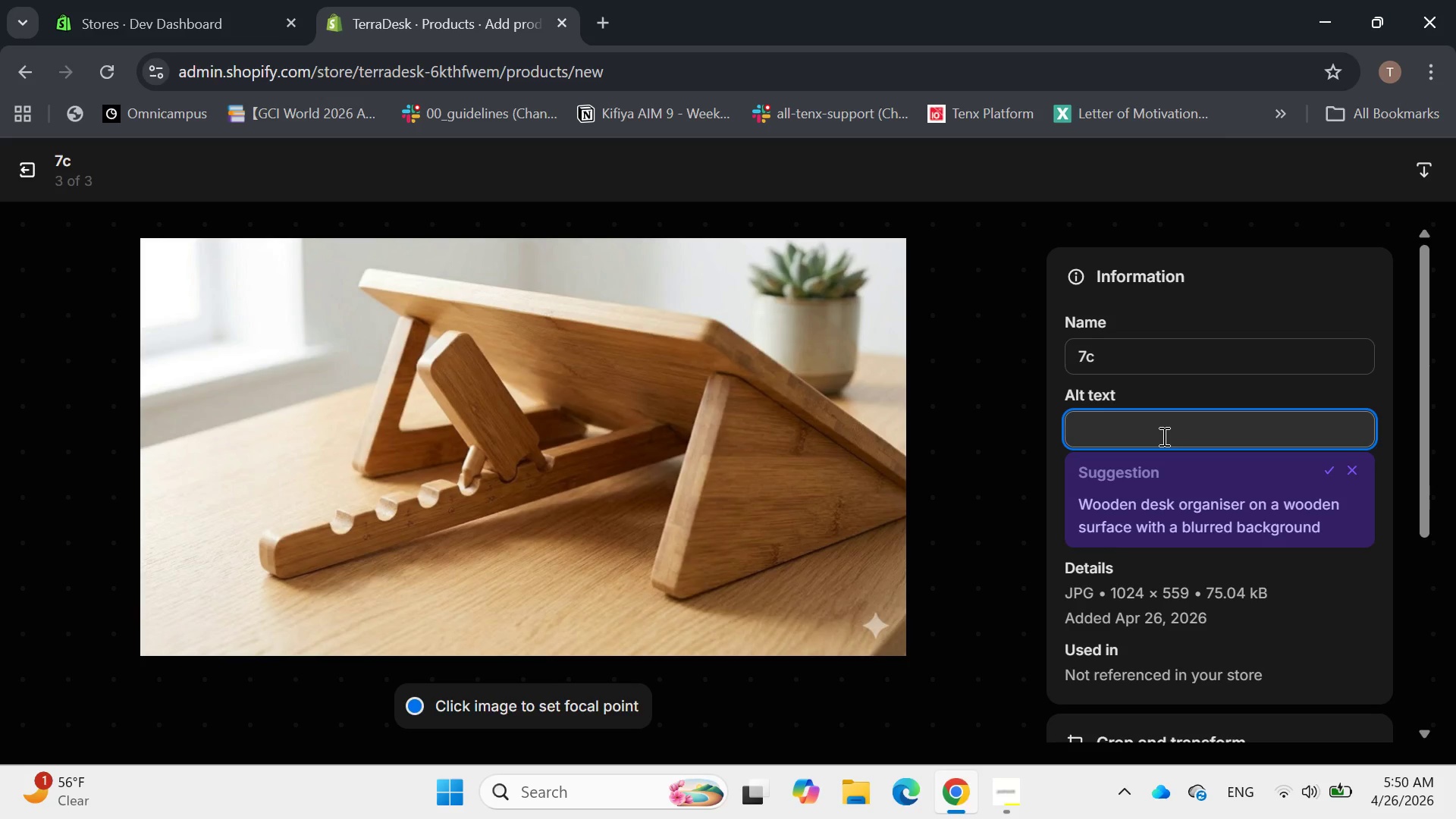 
wait(6.69)
 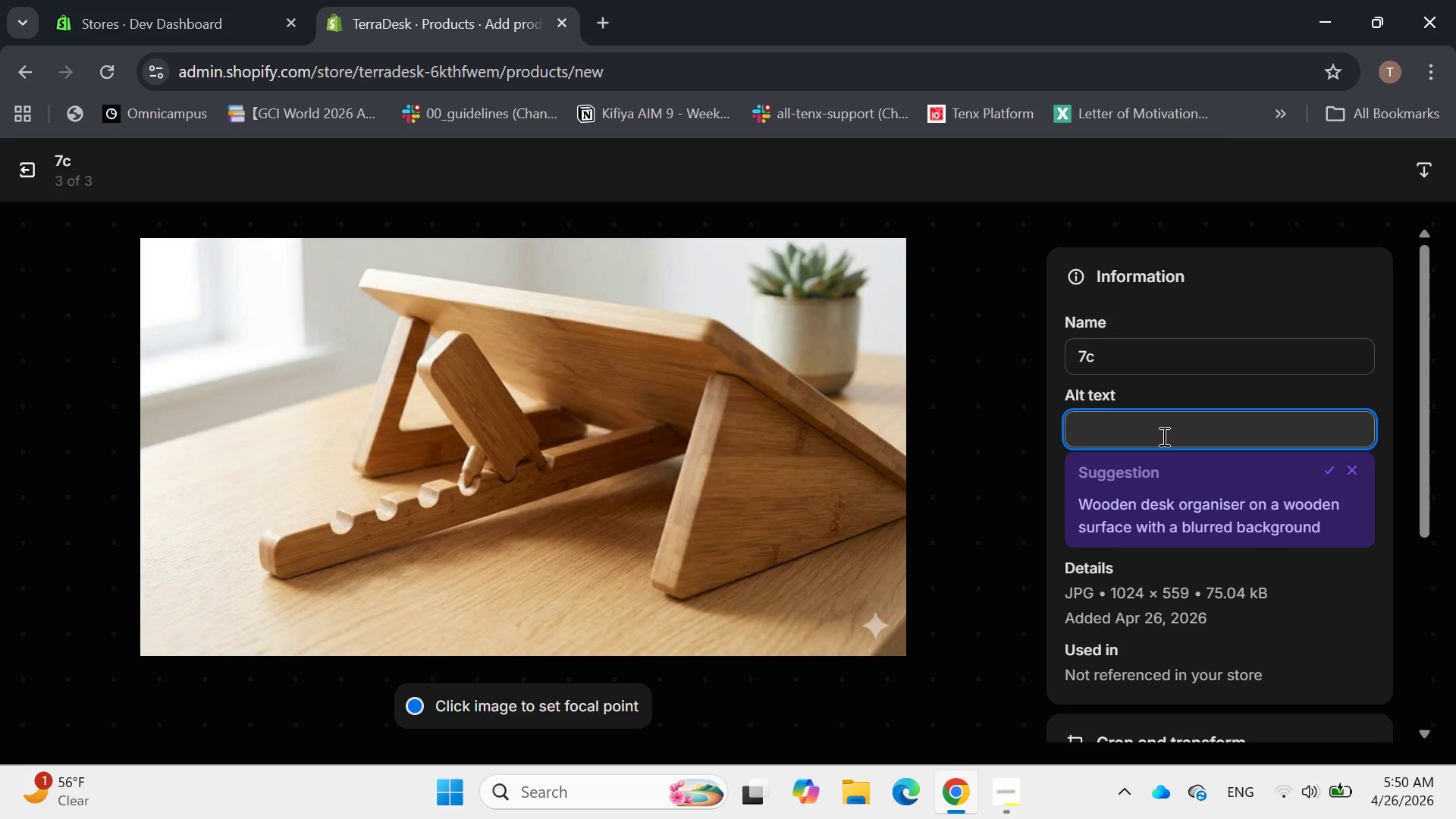 
type(Rear )
 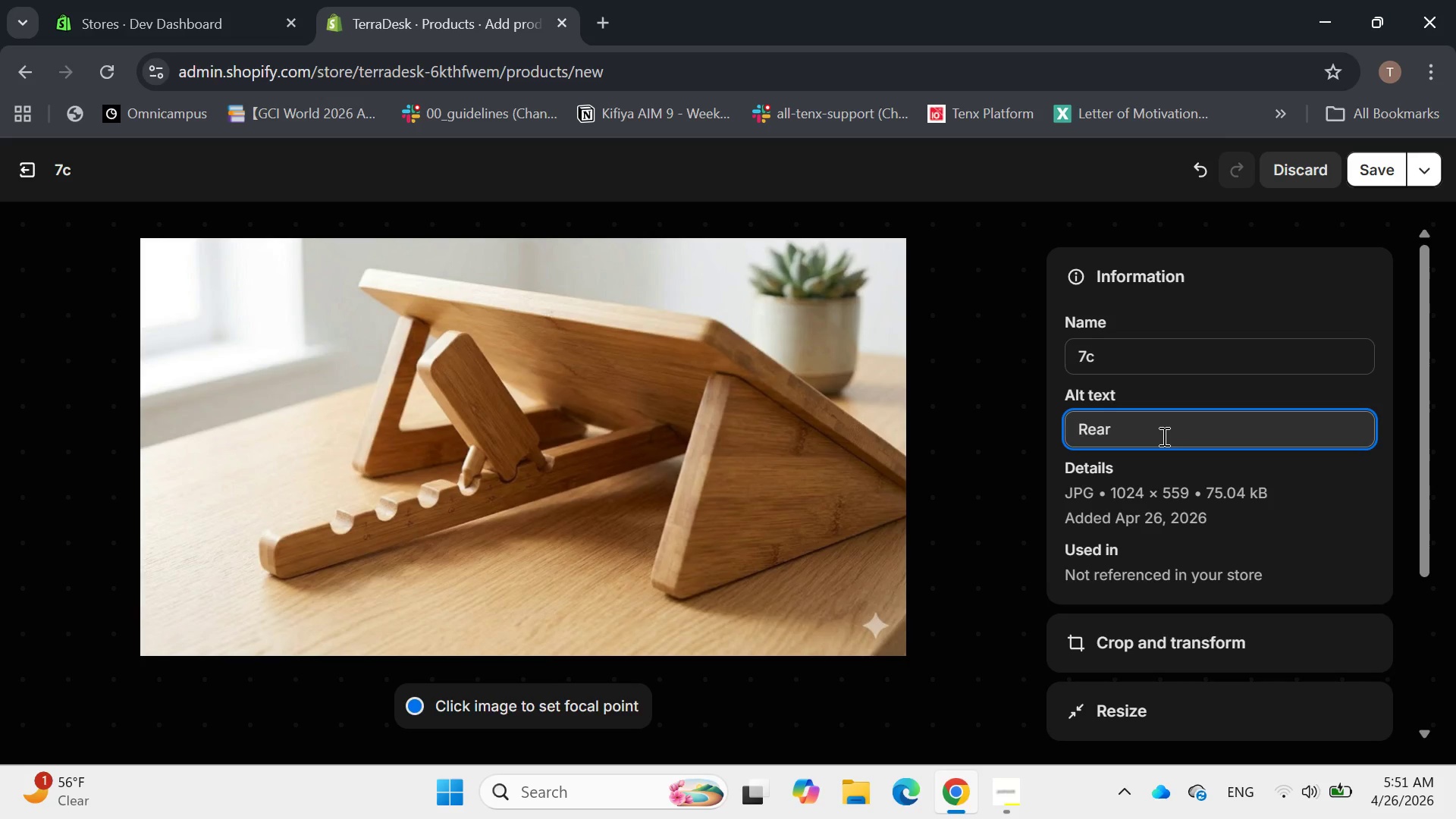 
type(view of the )
 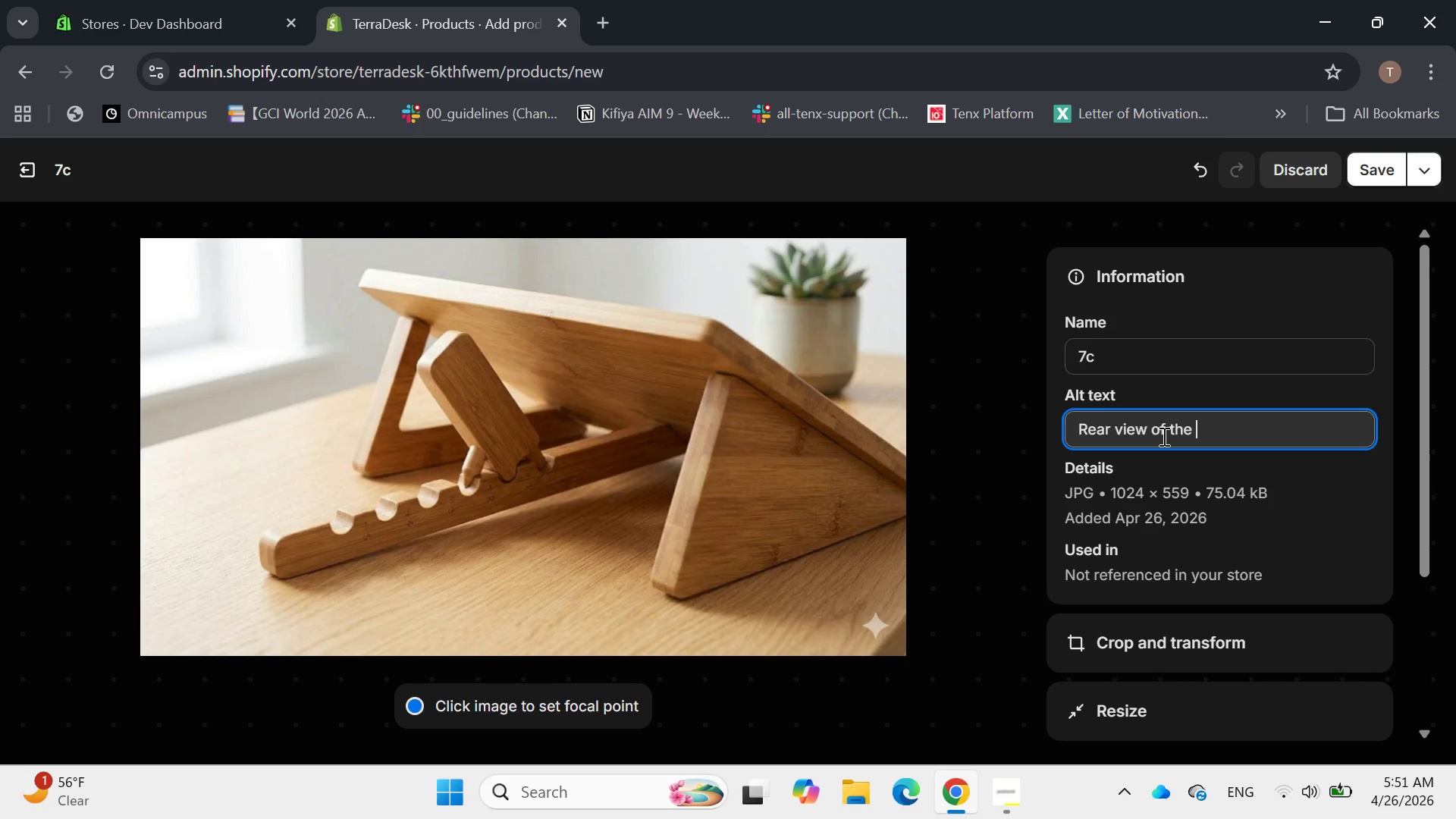 
type(adjustable )
 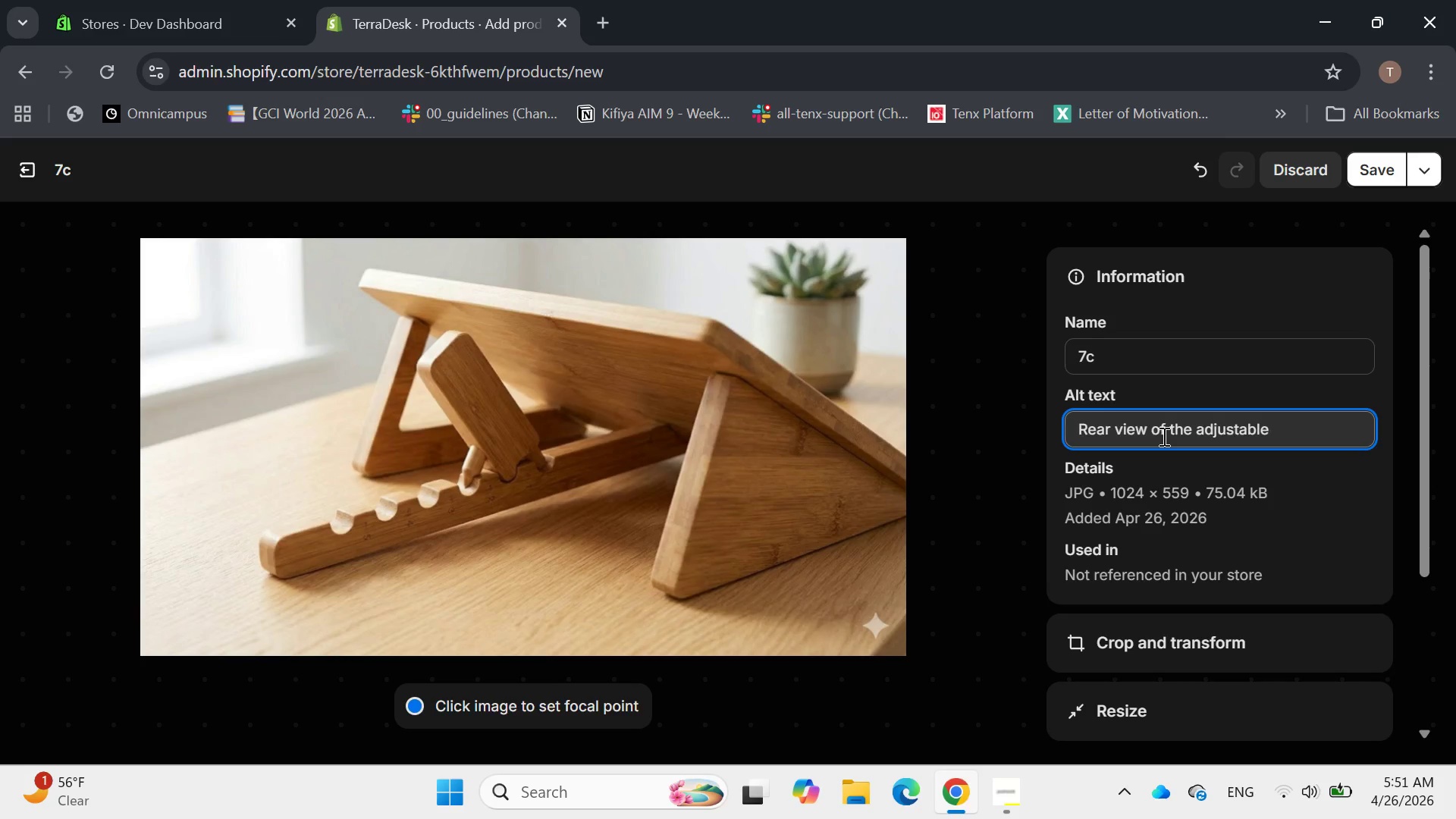 
wait(5.12)
 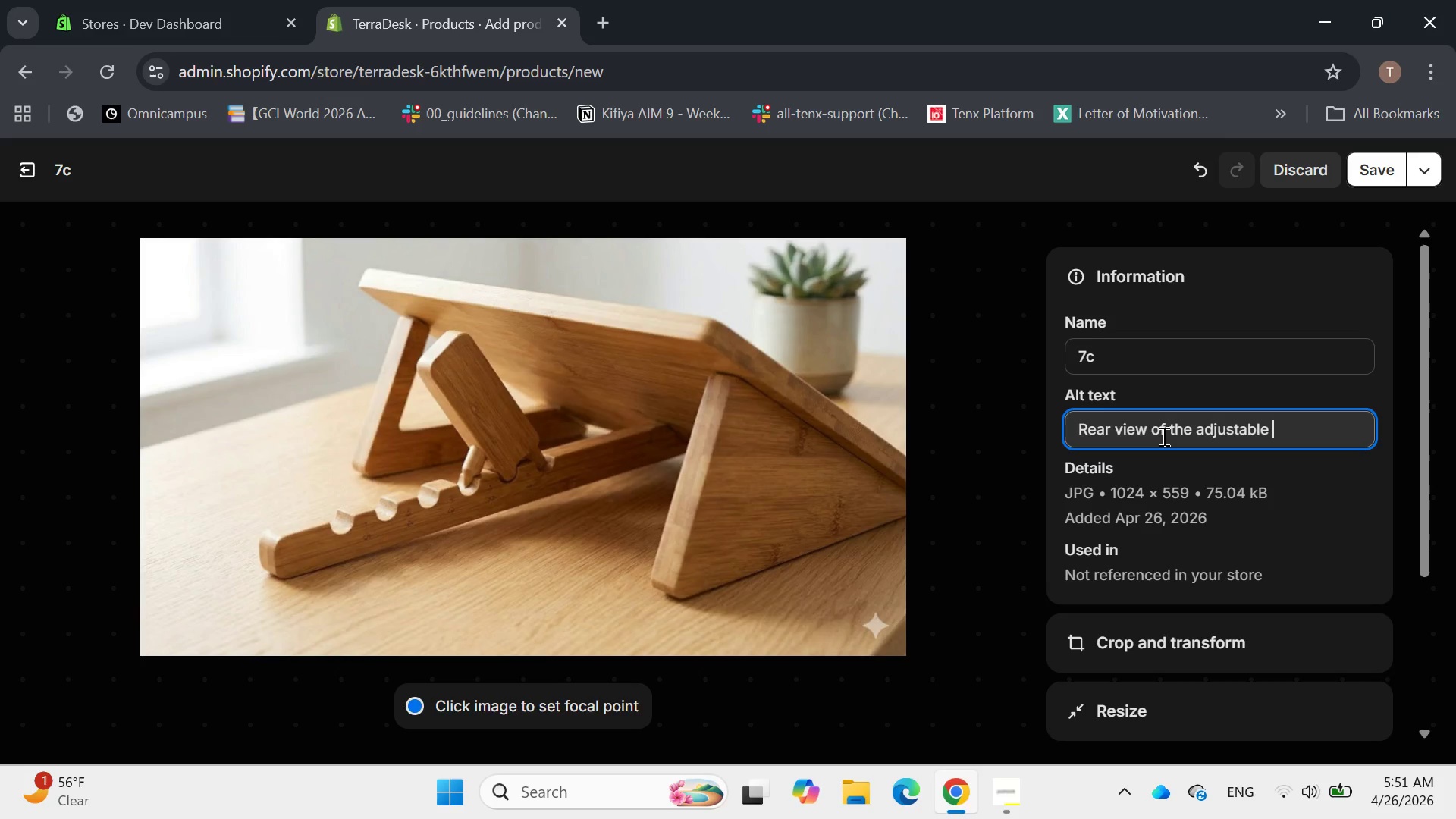 
key(Space)
 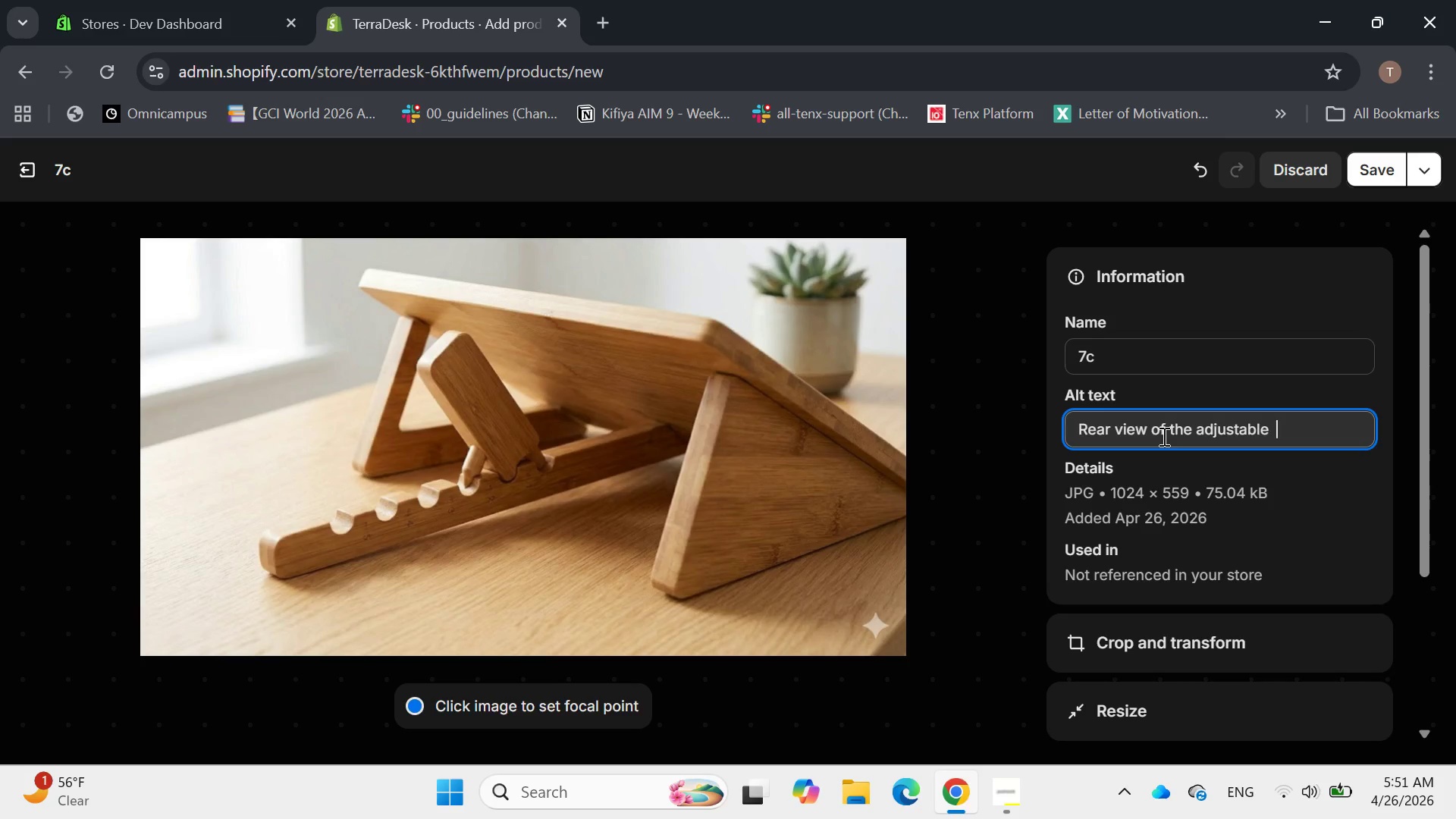 
wait(5.77)
 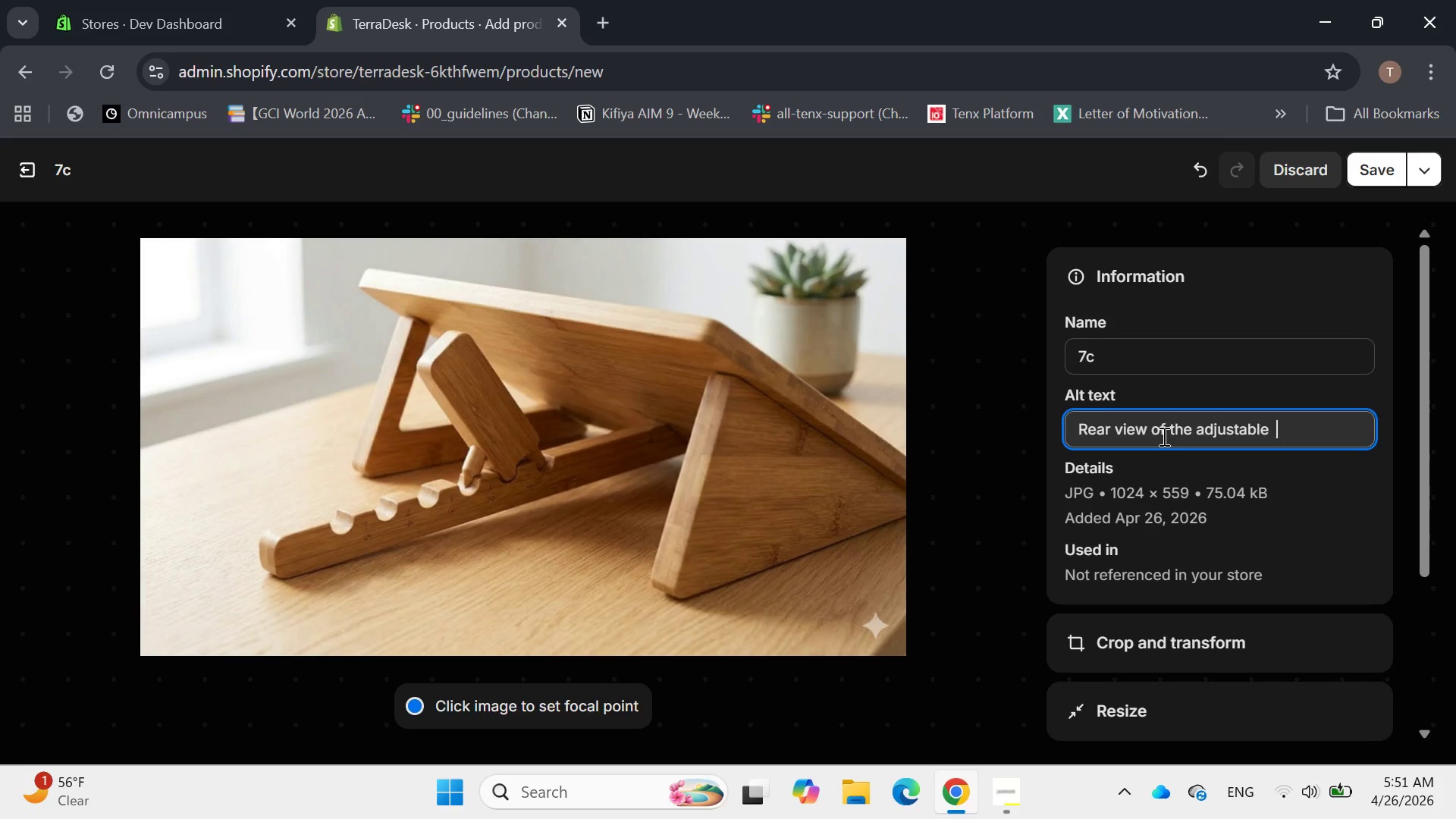 
type(bamboo stand, high)
 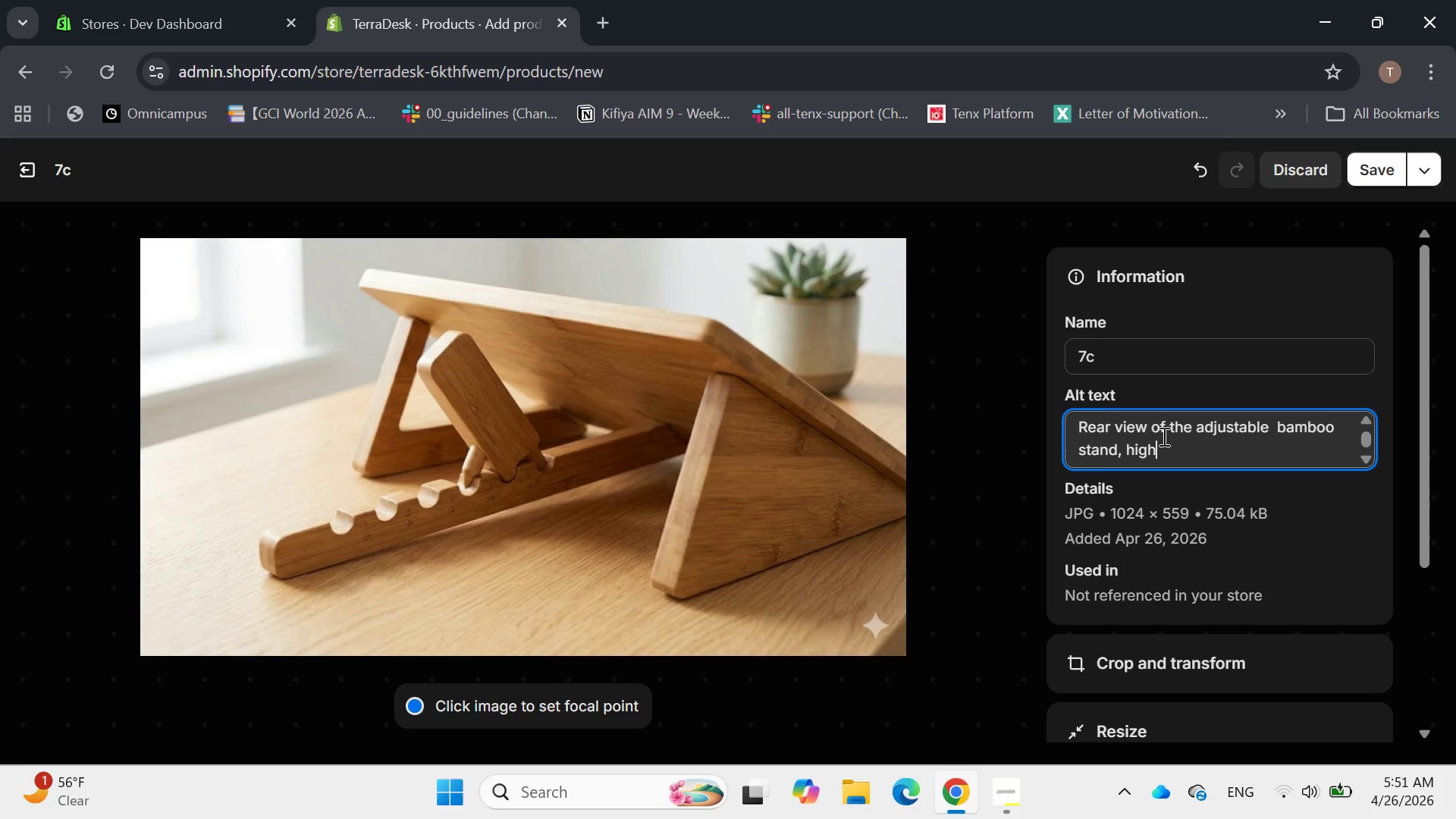 
wait(13.7)
 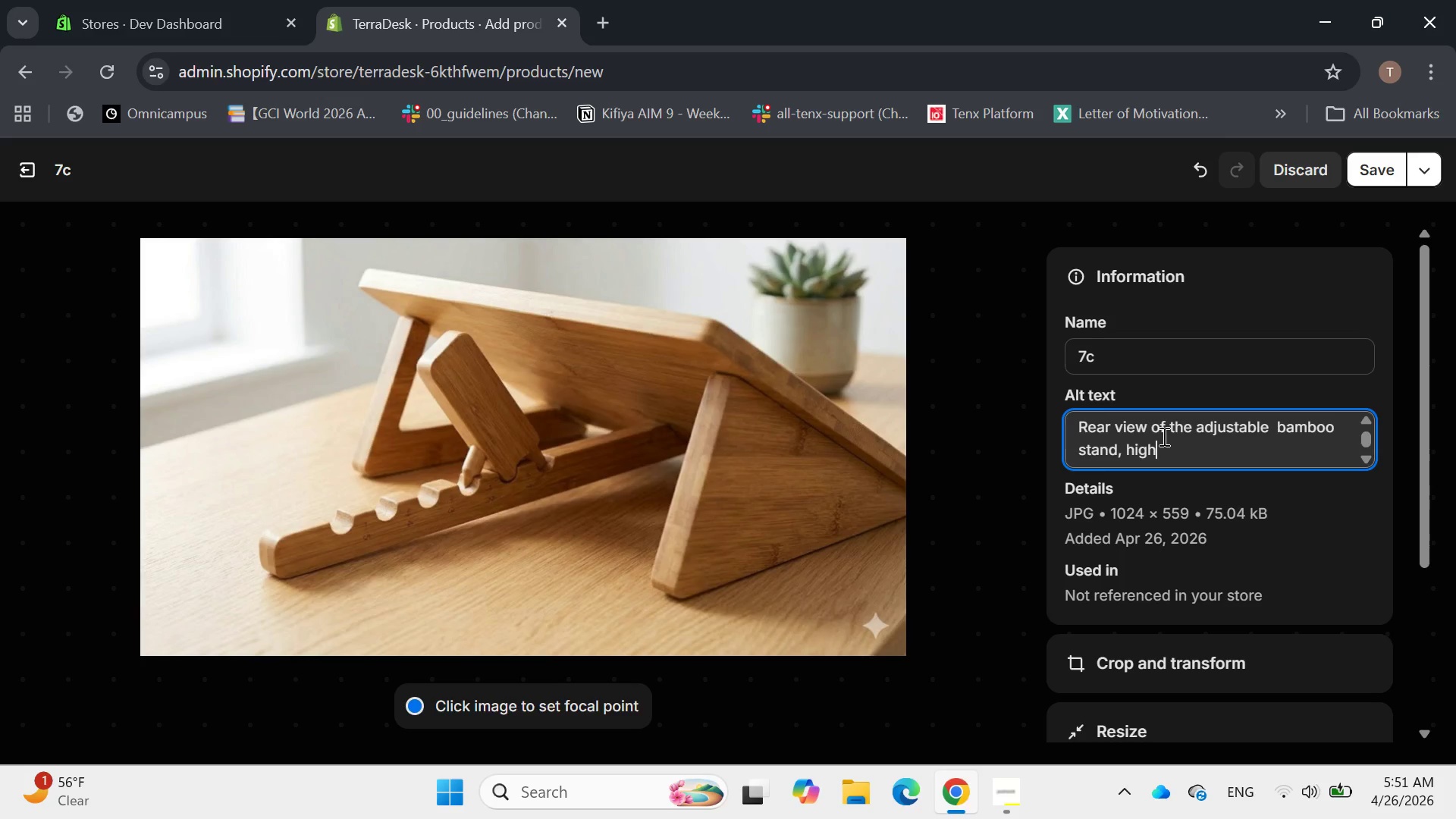 
key(Space)
 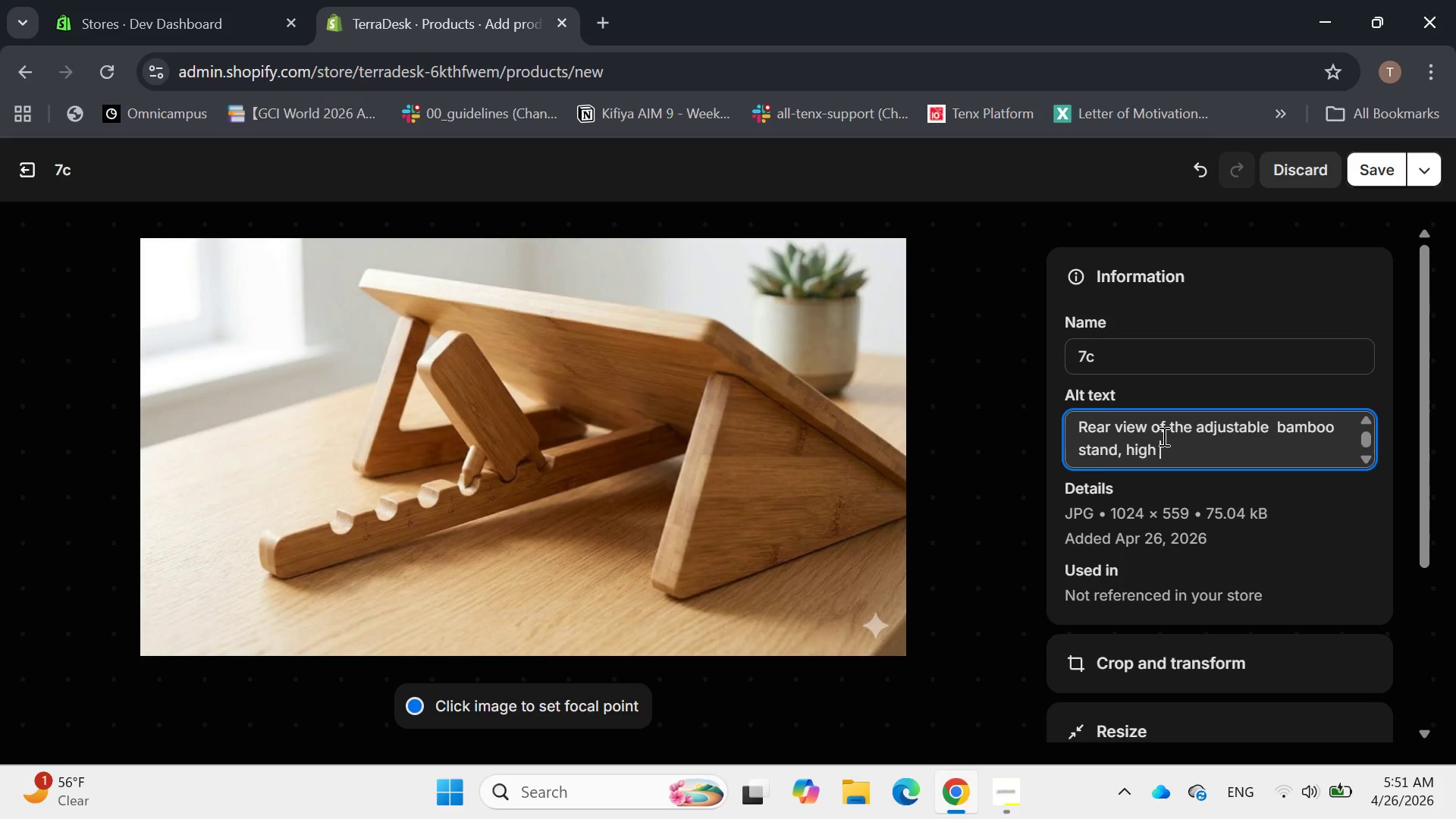 
wait(5.75)
 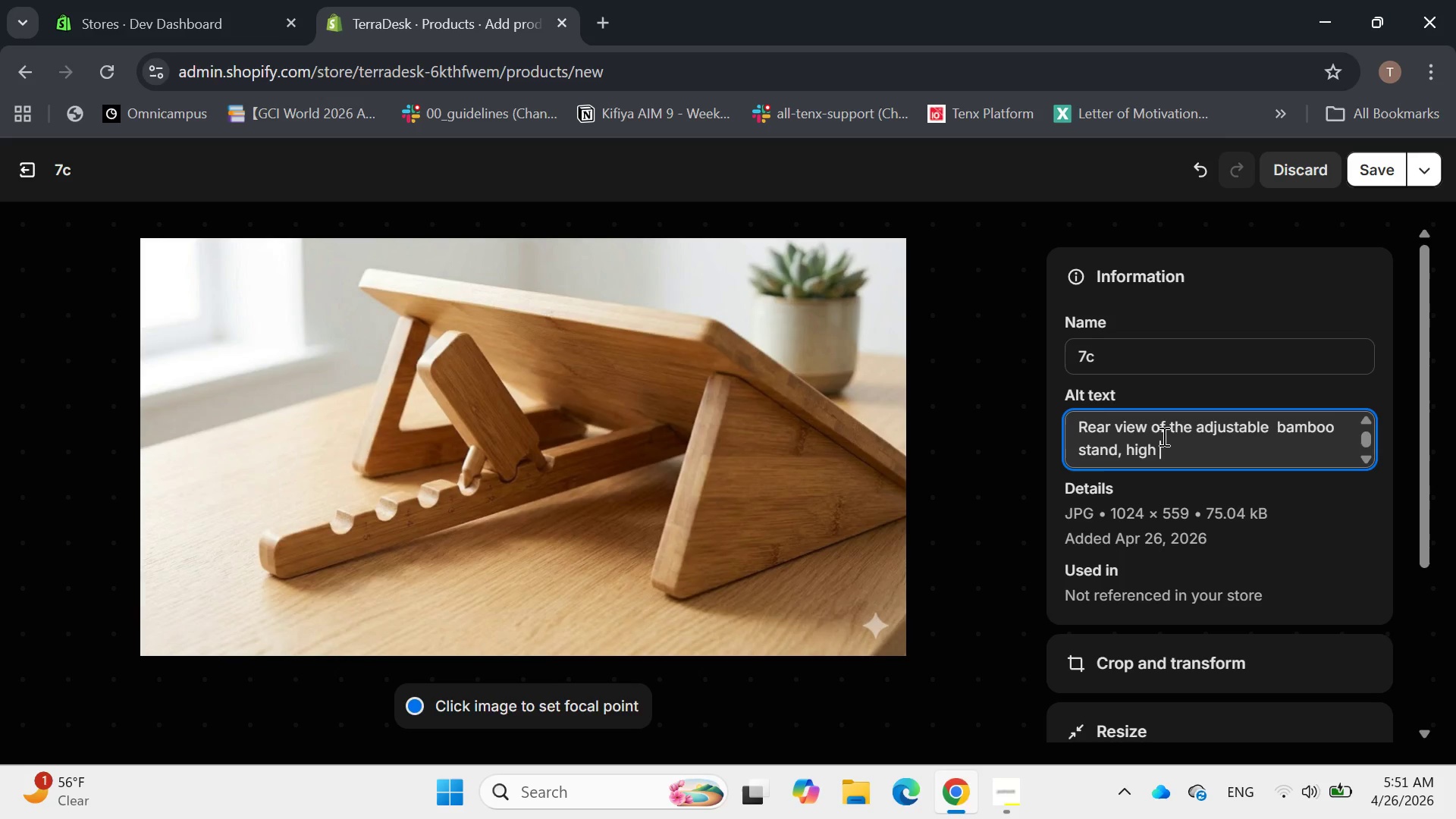 
key(Backspace)
 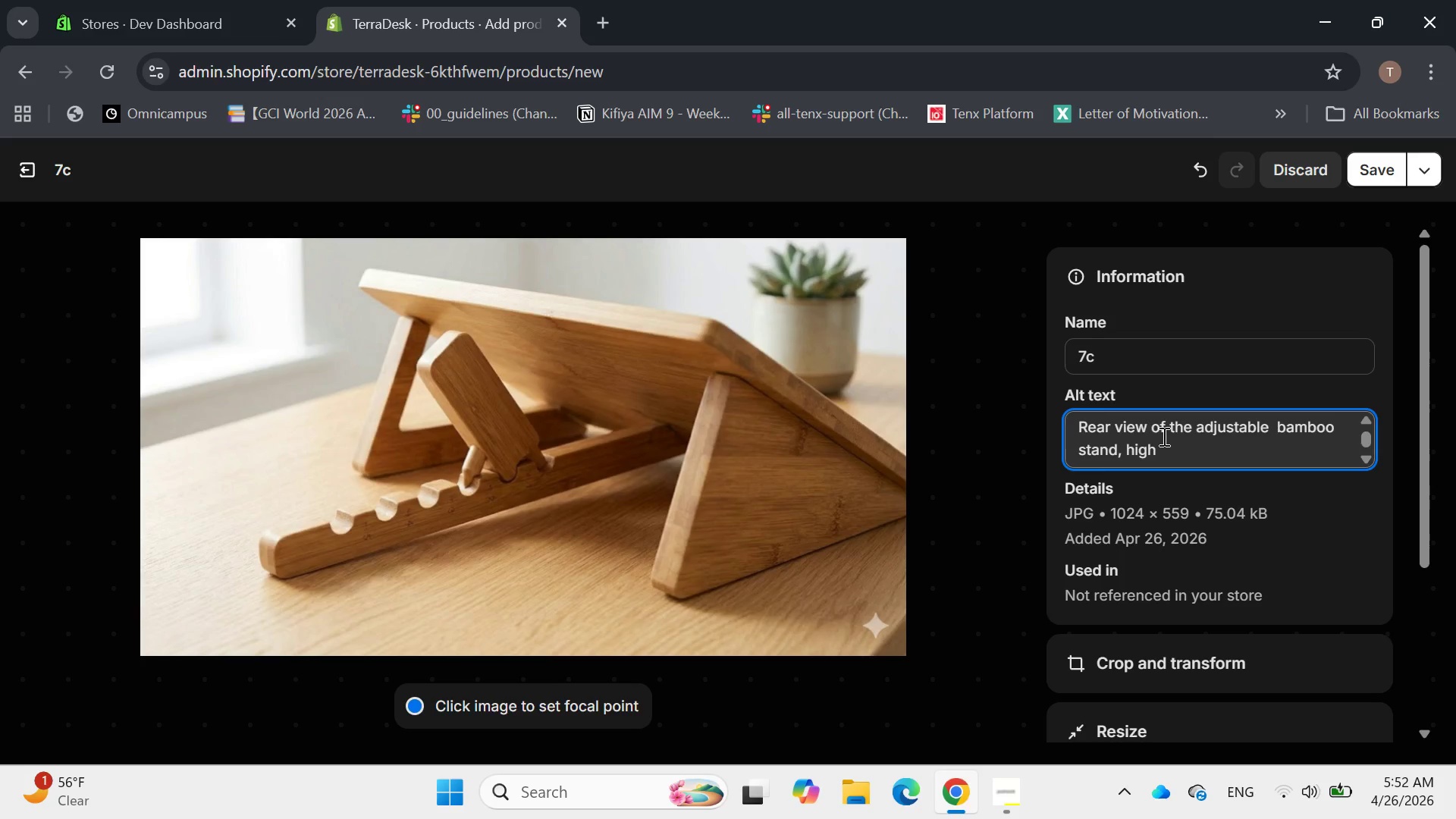 
key(Backspace)
 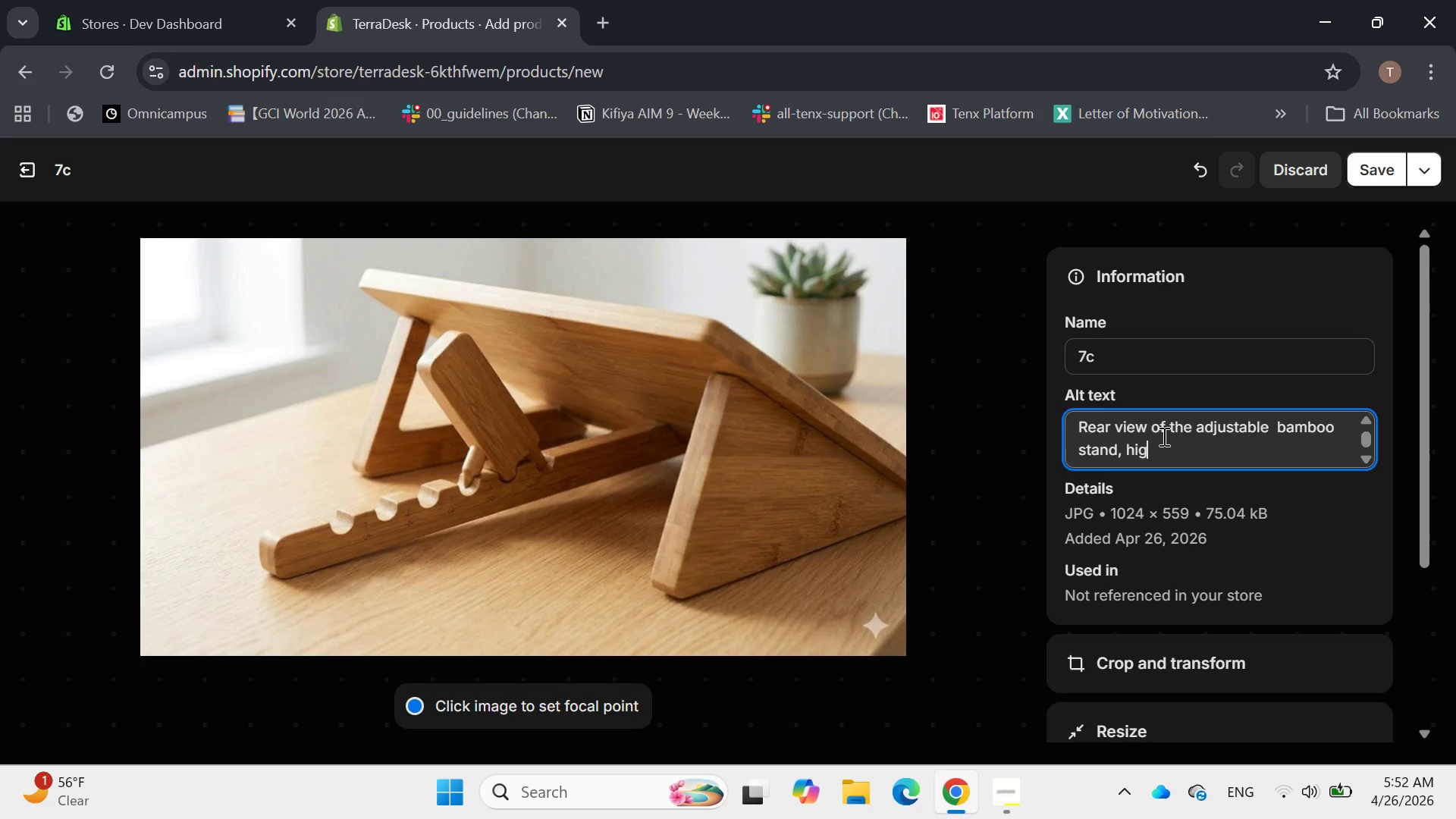 
wait(6.97)
 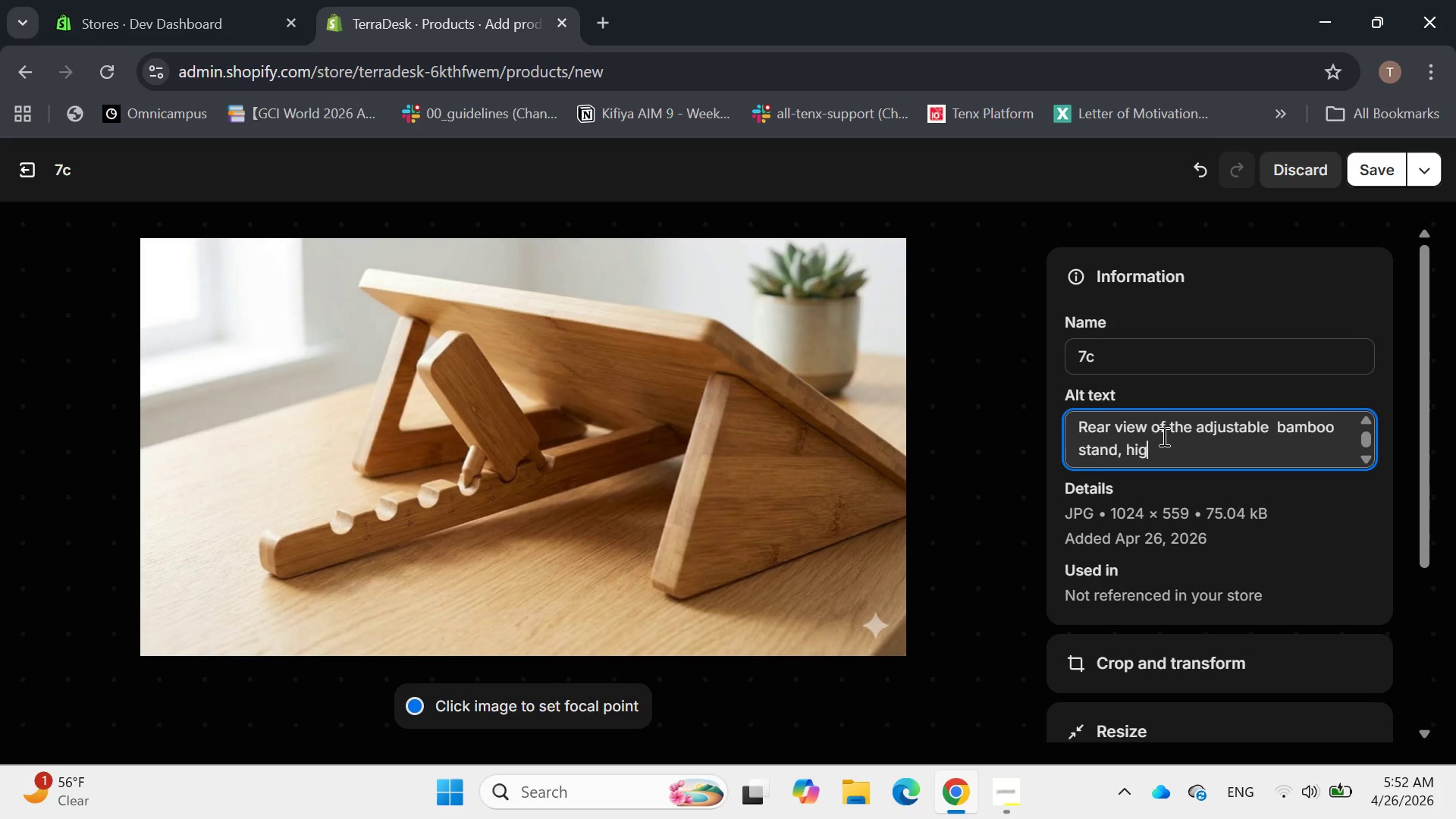 
type(hlif)
key(Backspace)
type(ght )
key(Backspace)
type(ing the five height d)
key(Backspace)
type(settings for custom ergone)
key(Backspace)
type(omics)
 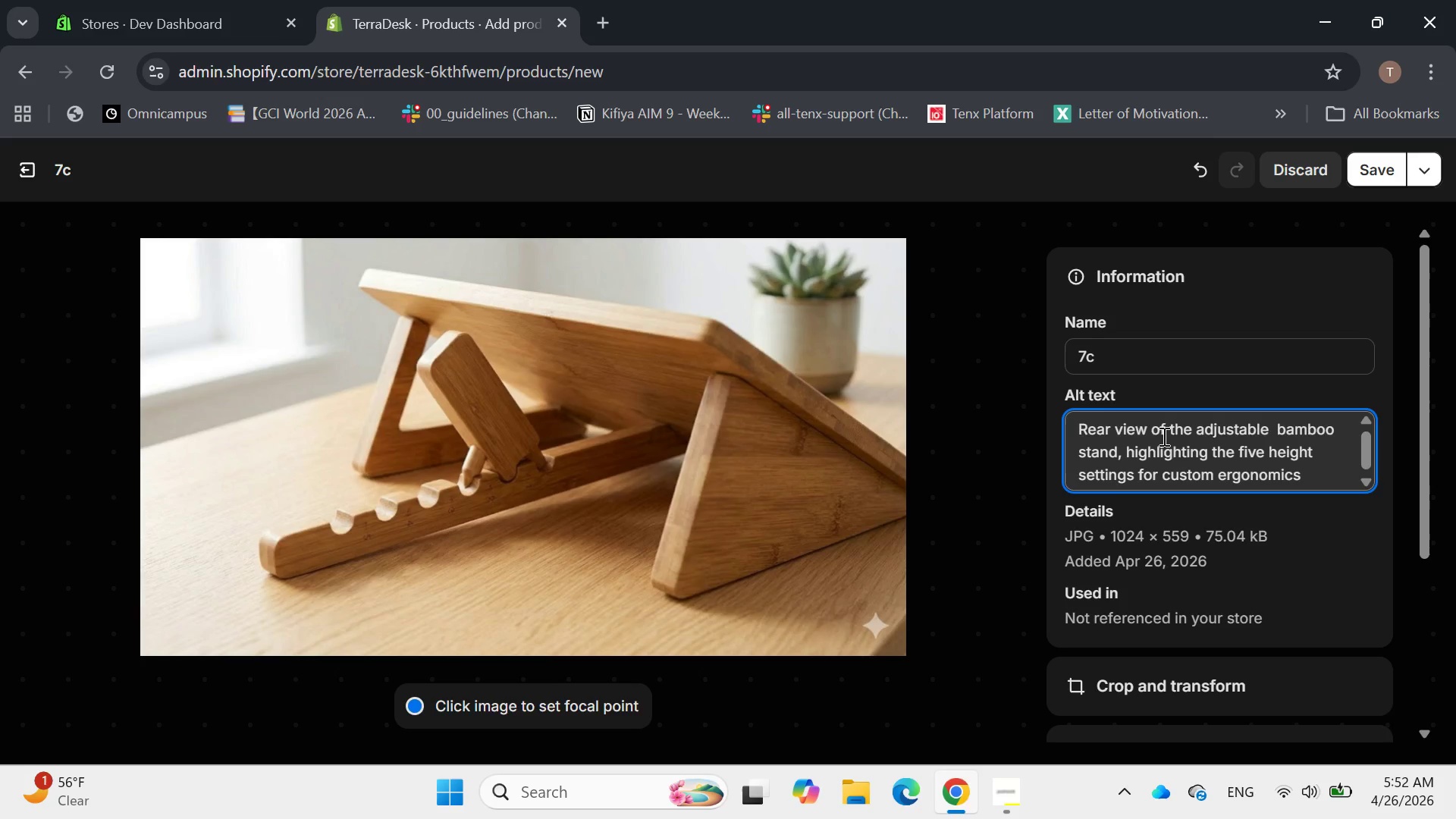 
key(Period)
 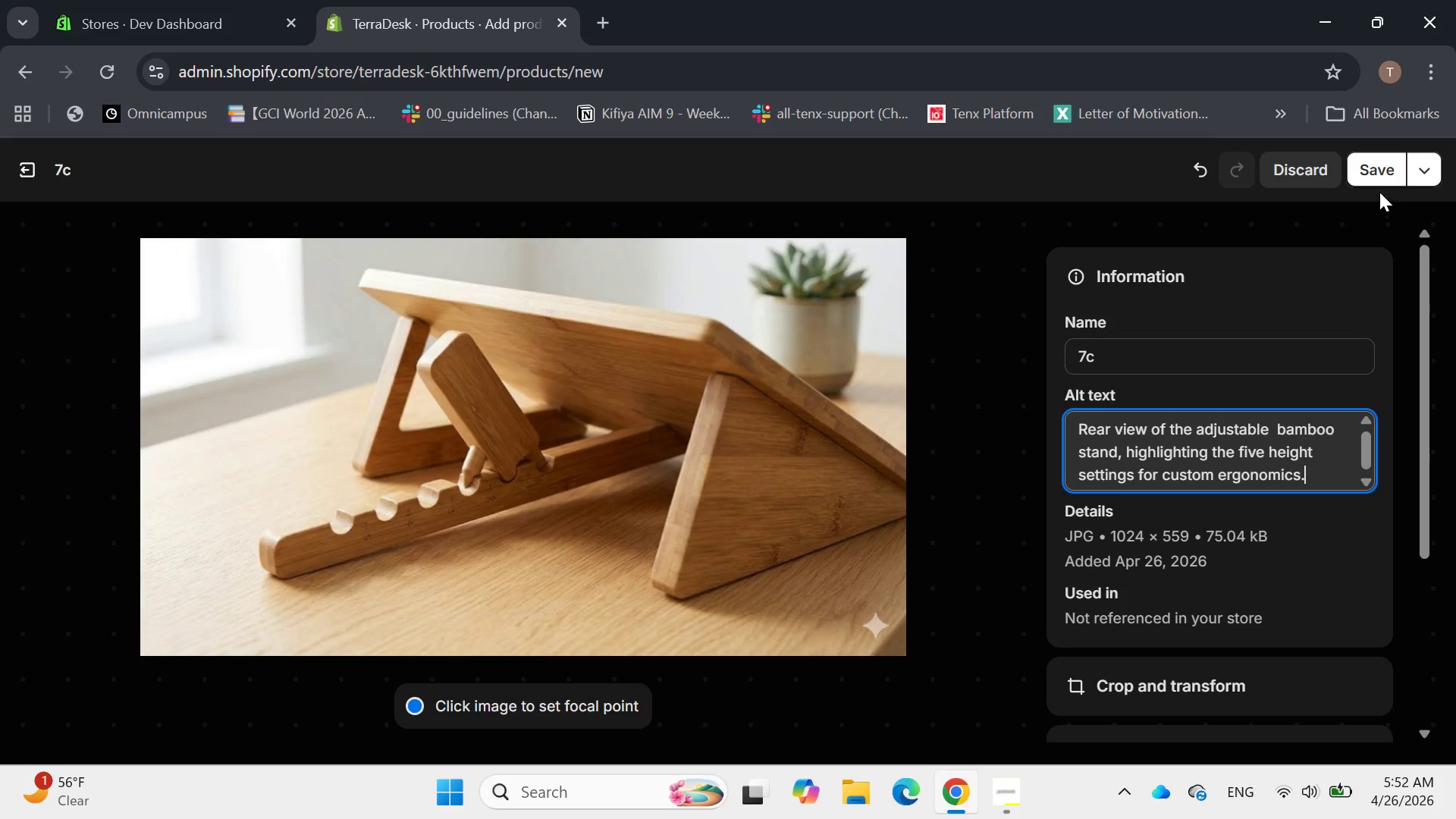 
left_click([1376, 169])
 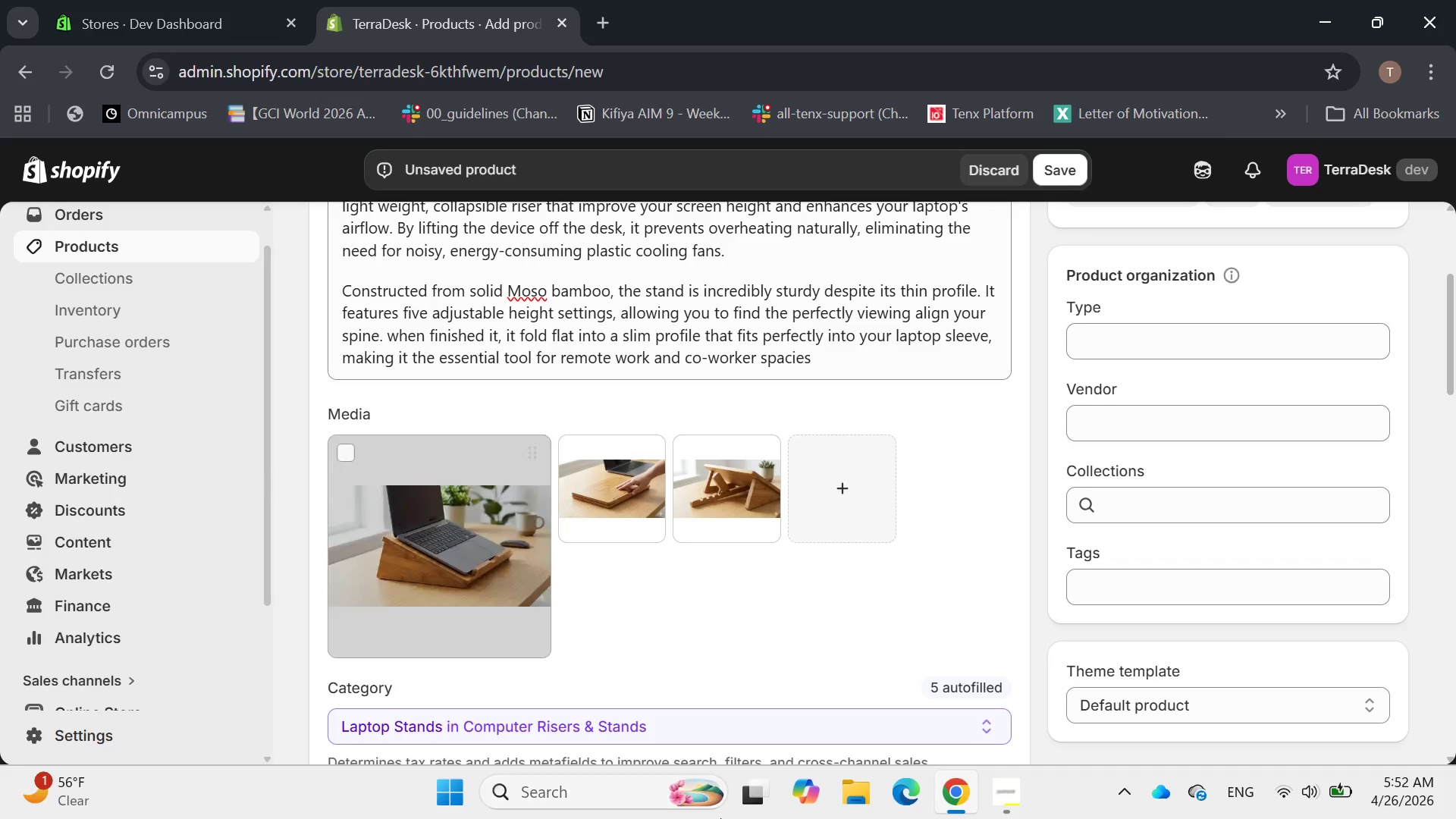 
wait(5.69)
 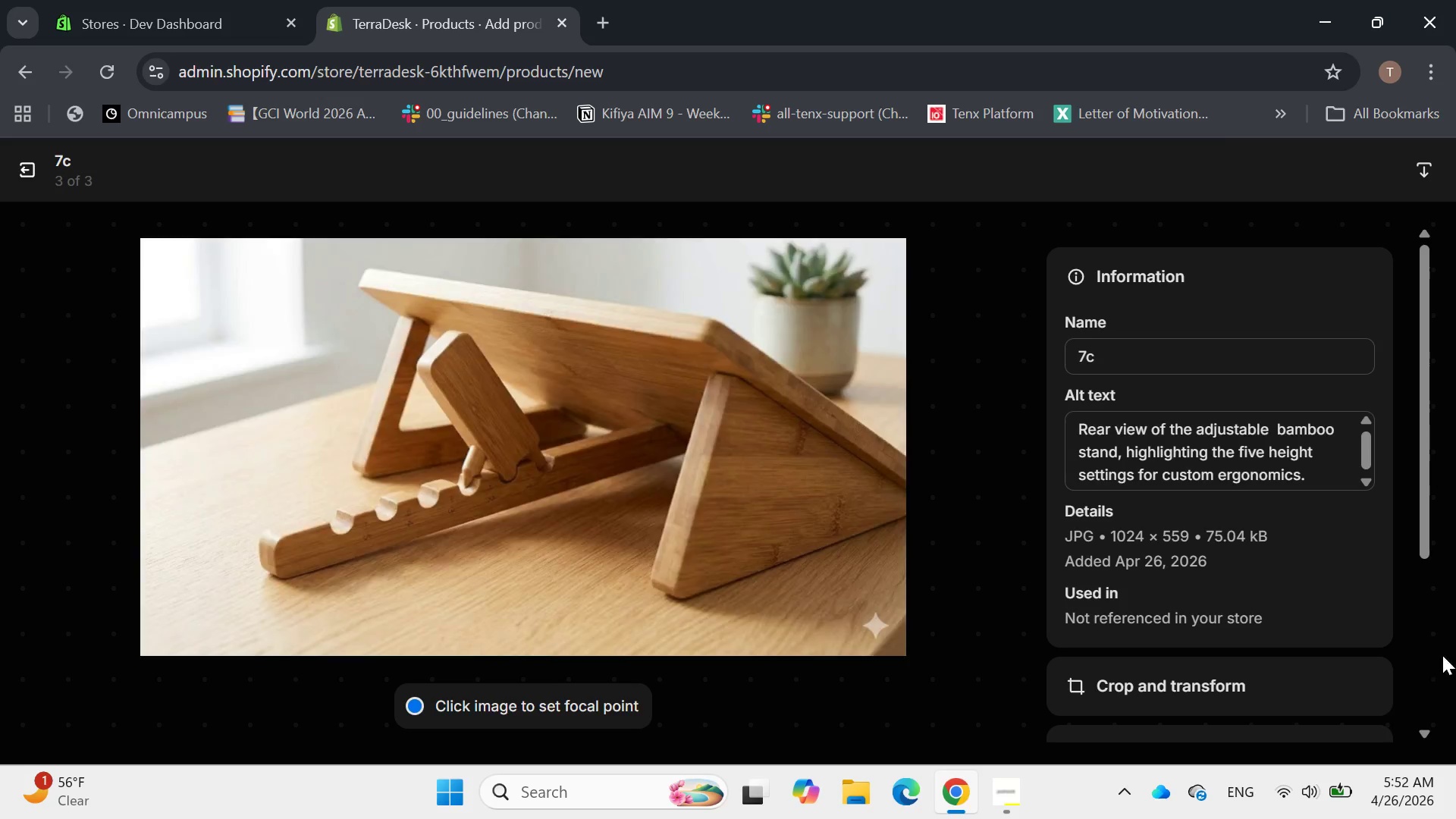 
left_click_drag(start_coordinate=[996, 788], to_coordinate=[1001, 794])
 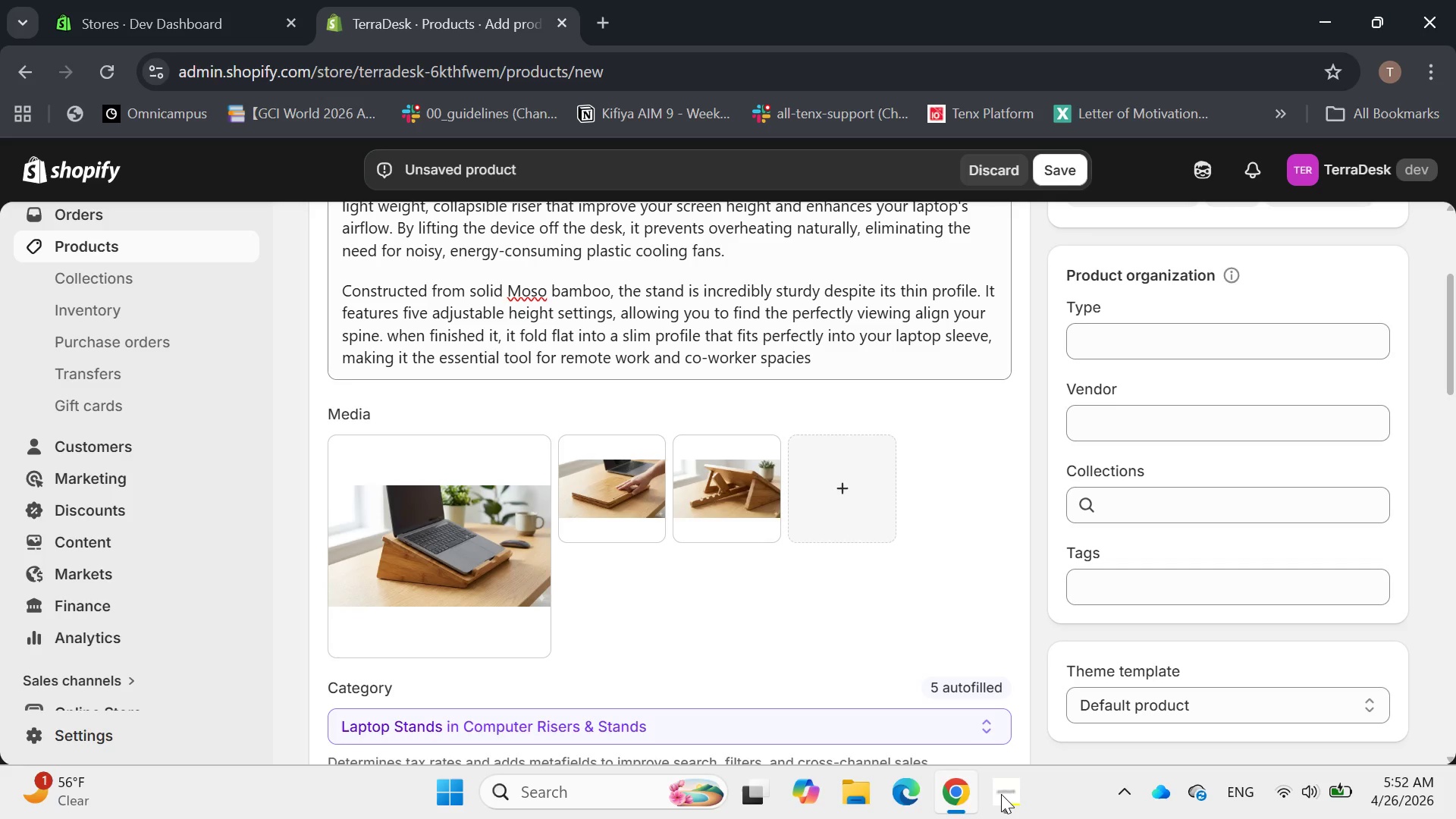 
left_click([1001, 794])